 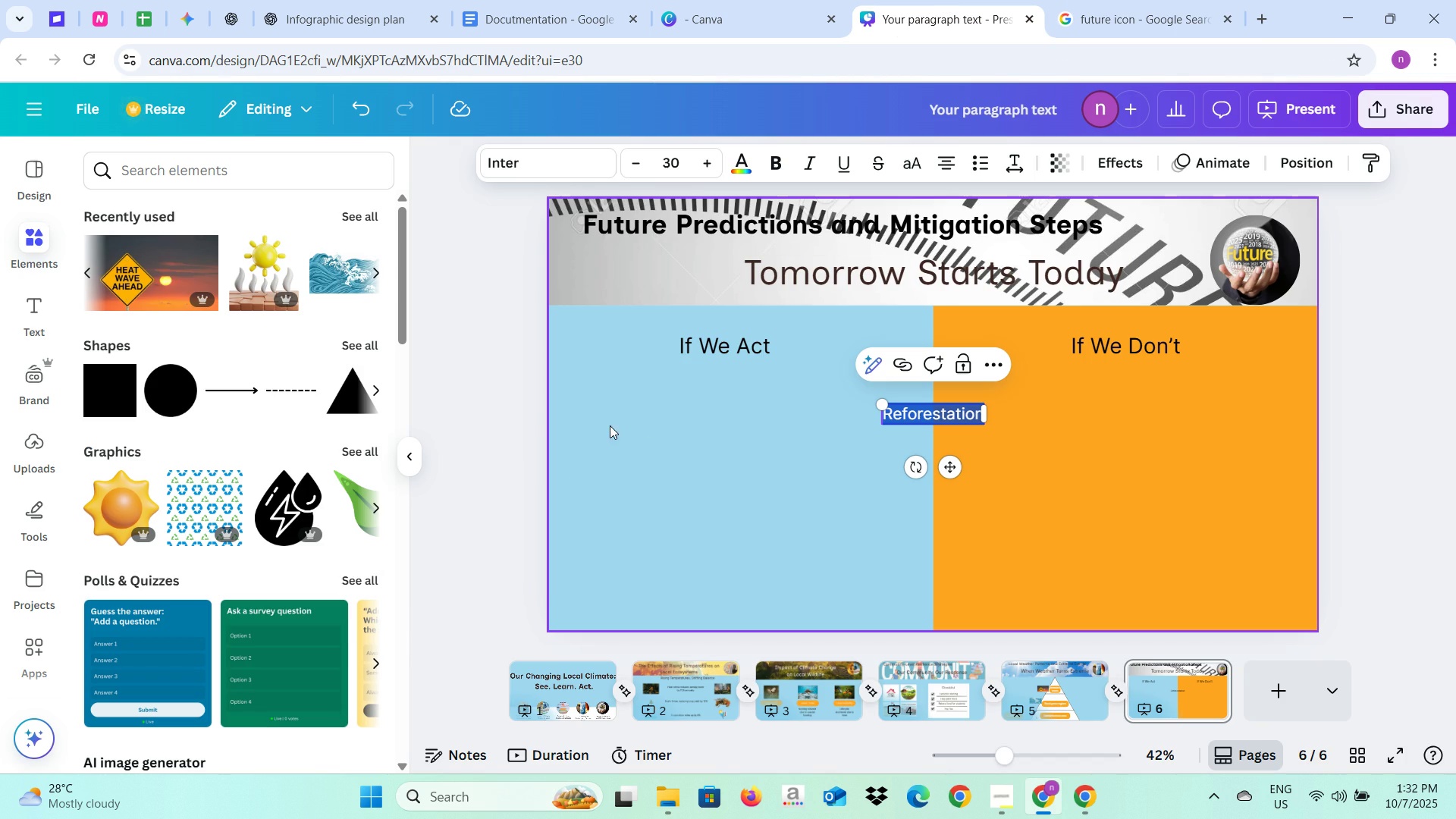 
double_click([698, 164])
 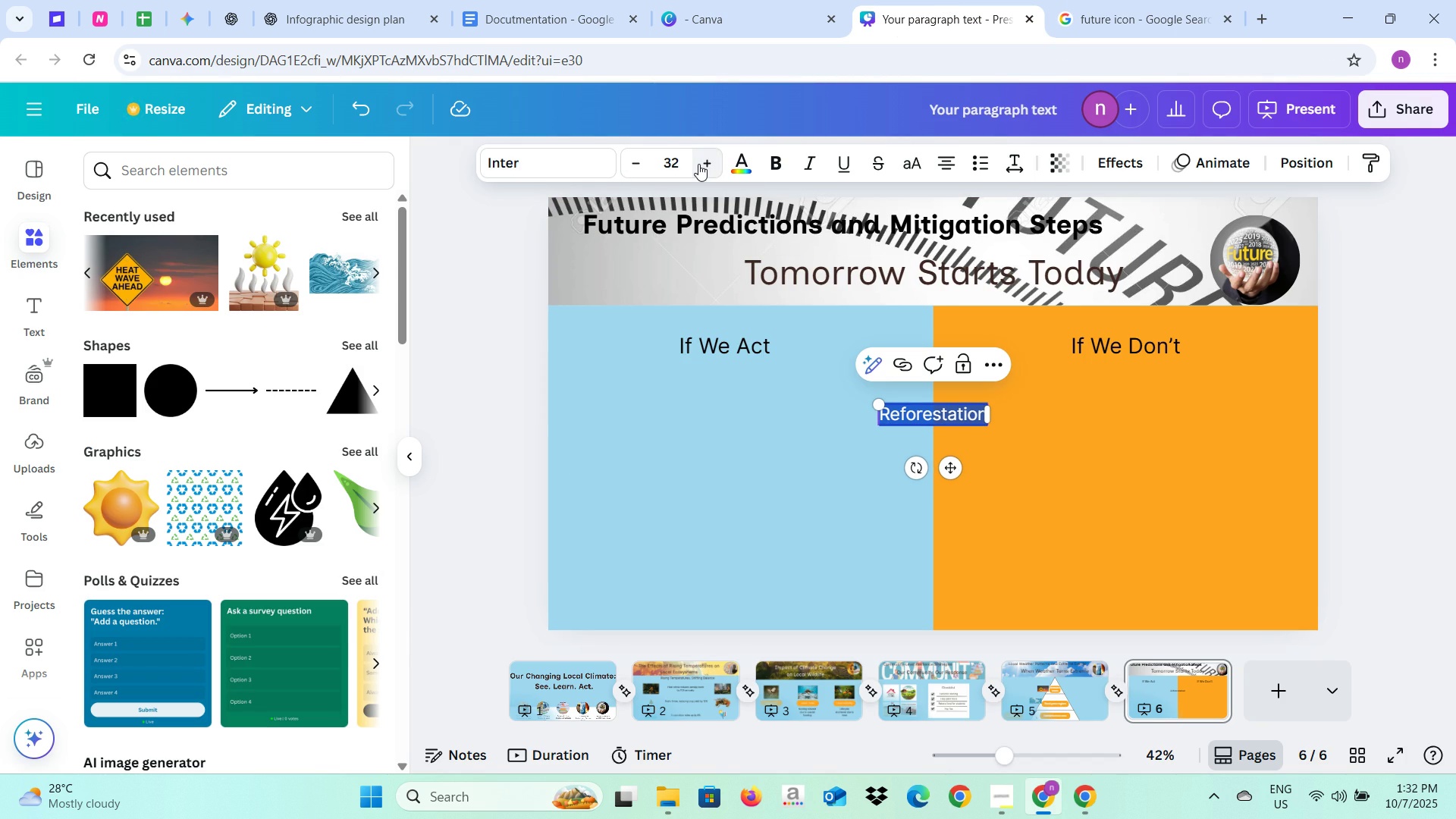 
triple_click([698, 164])
 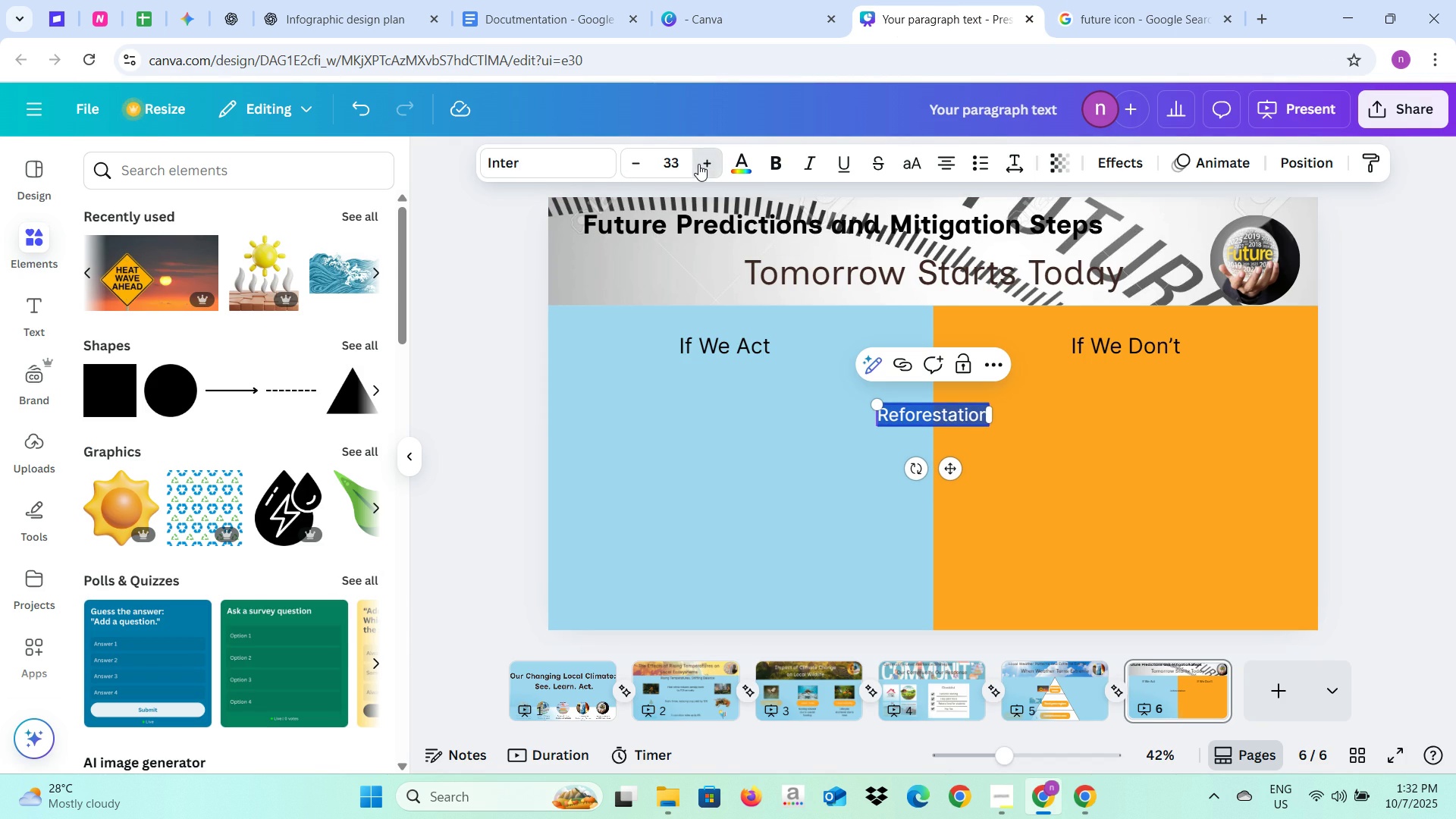 
double_click([698, 164])
 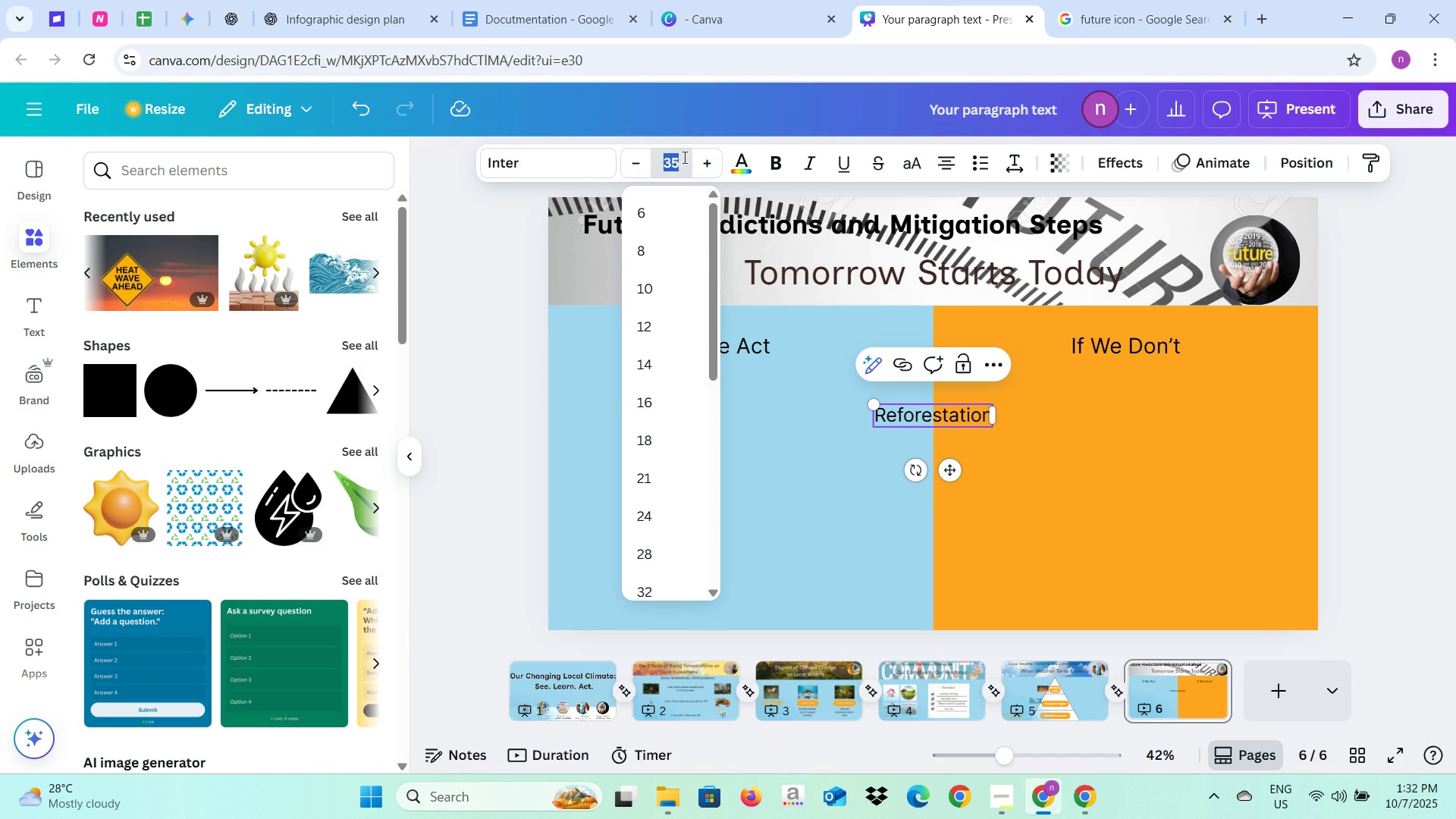 
type(40)
 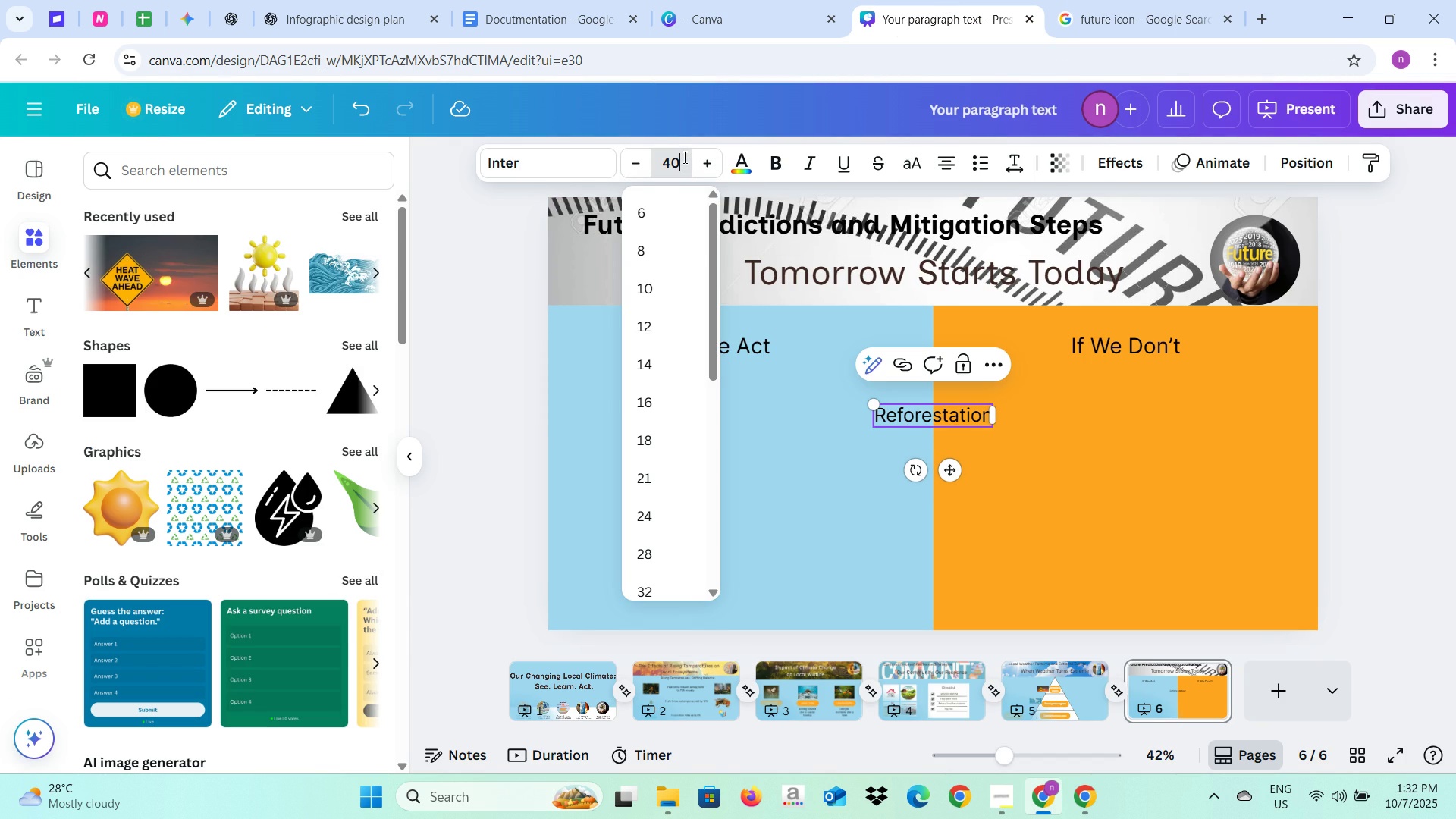 
key(Enter)
 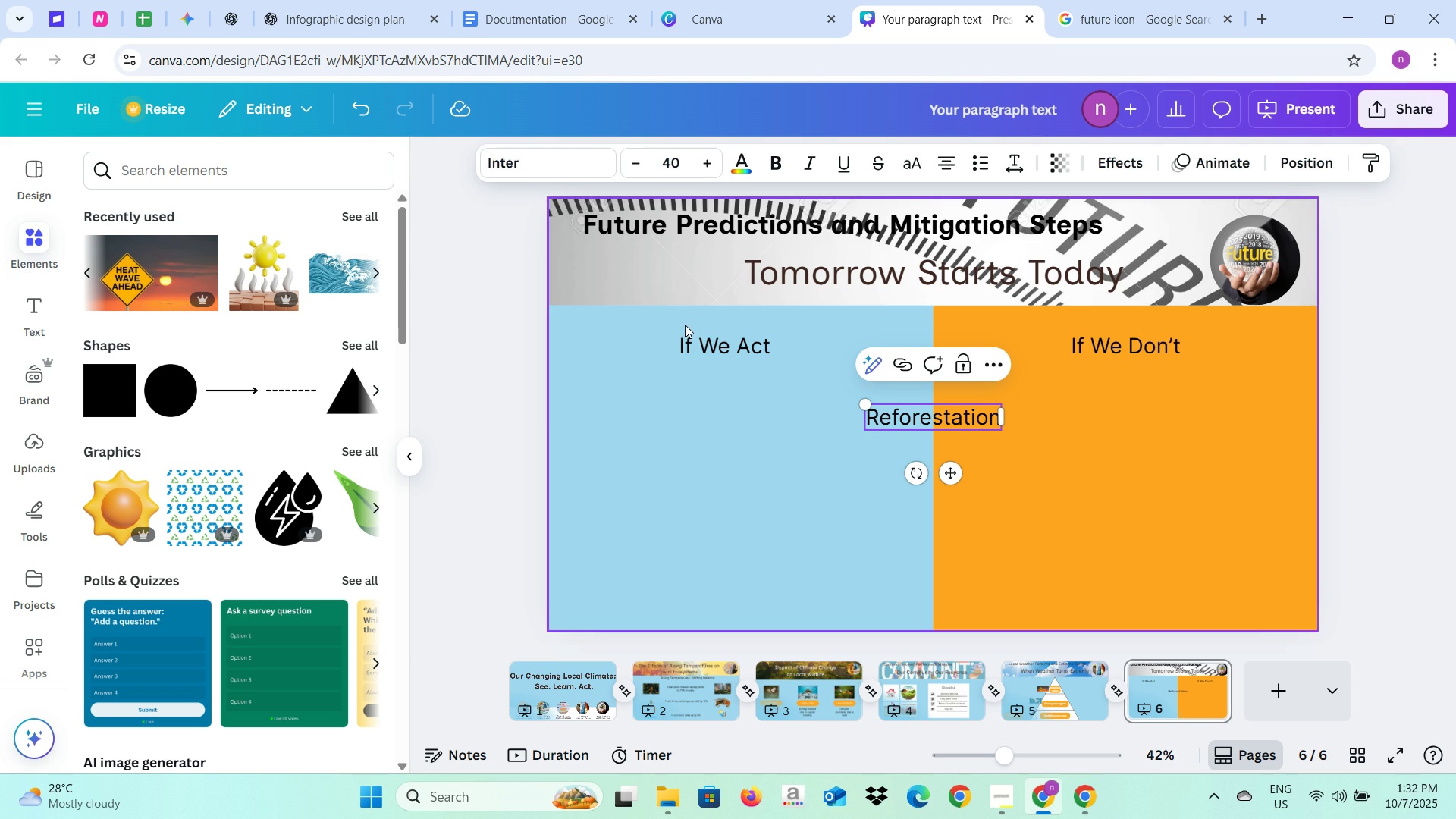 
left_click([691, 330])
 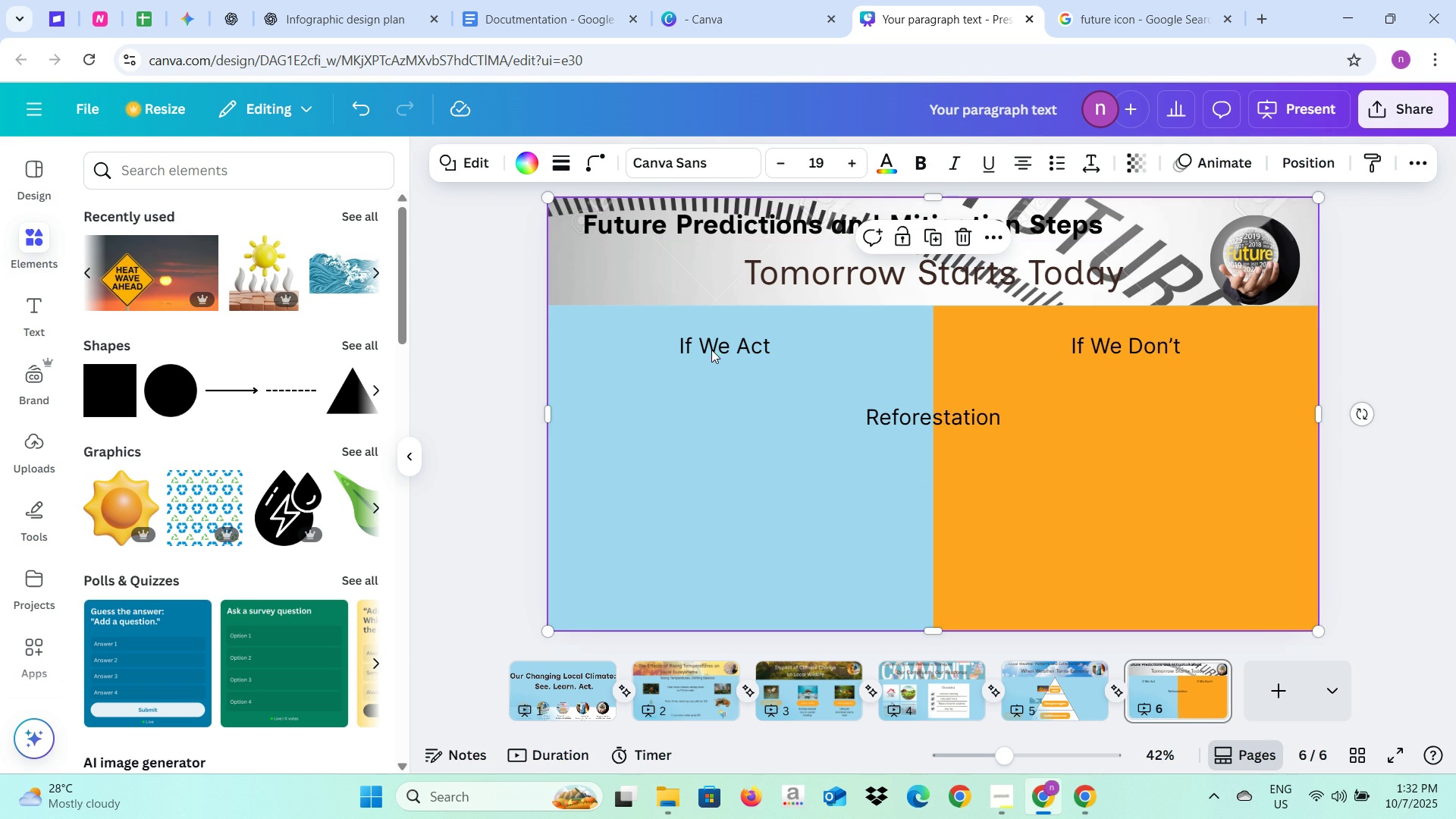 
left_click([711, 350])
 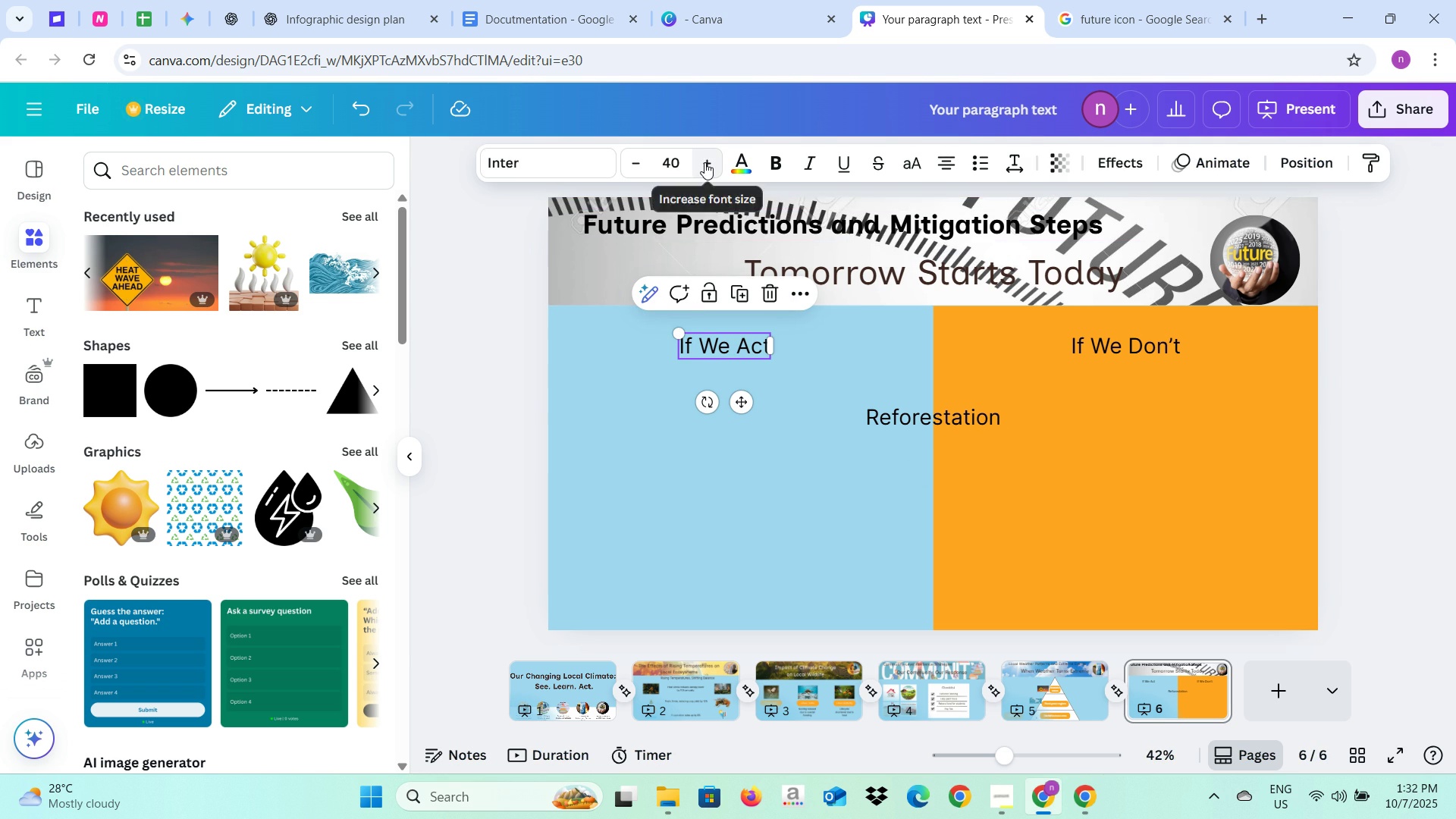 
double_click([704, 162])
 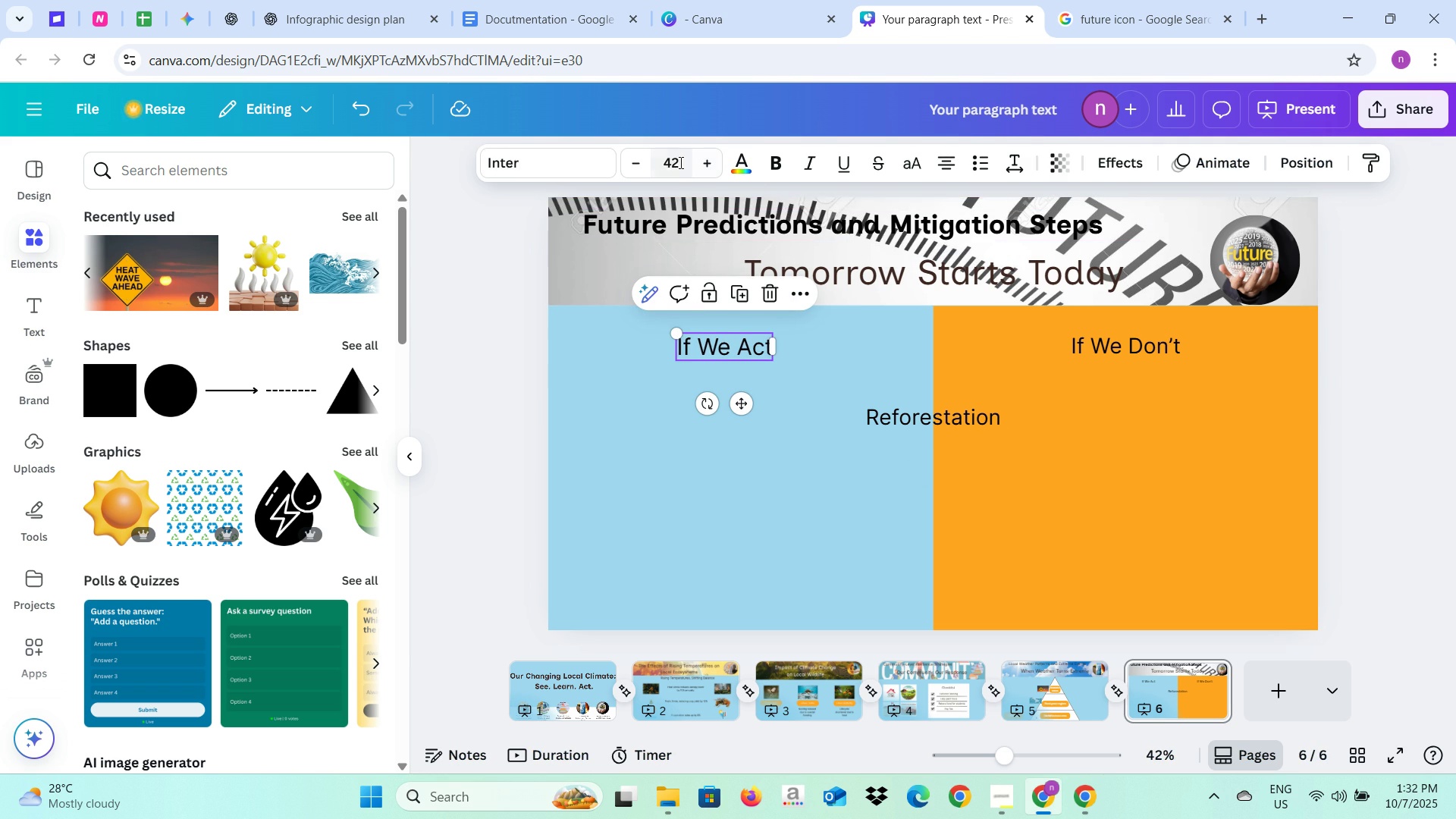 
left_click([679, 162])
 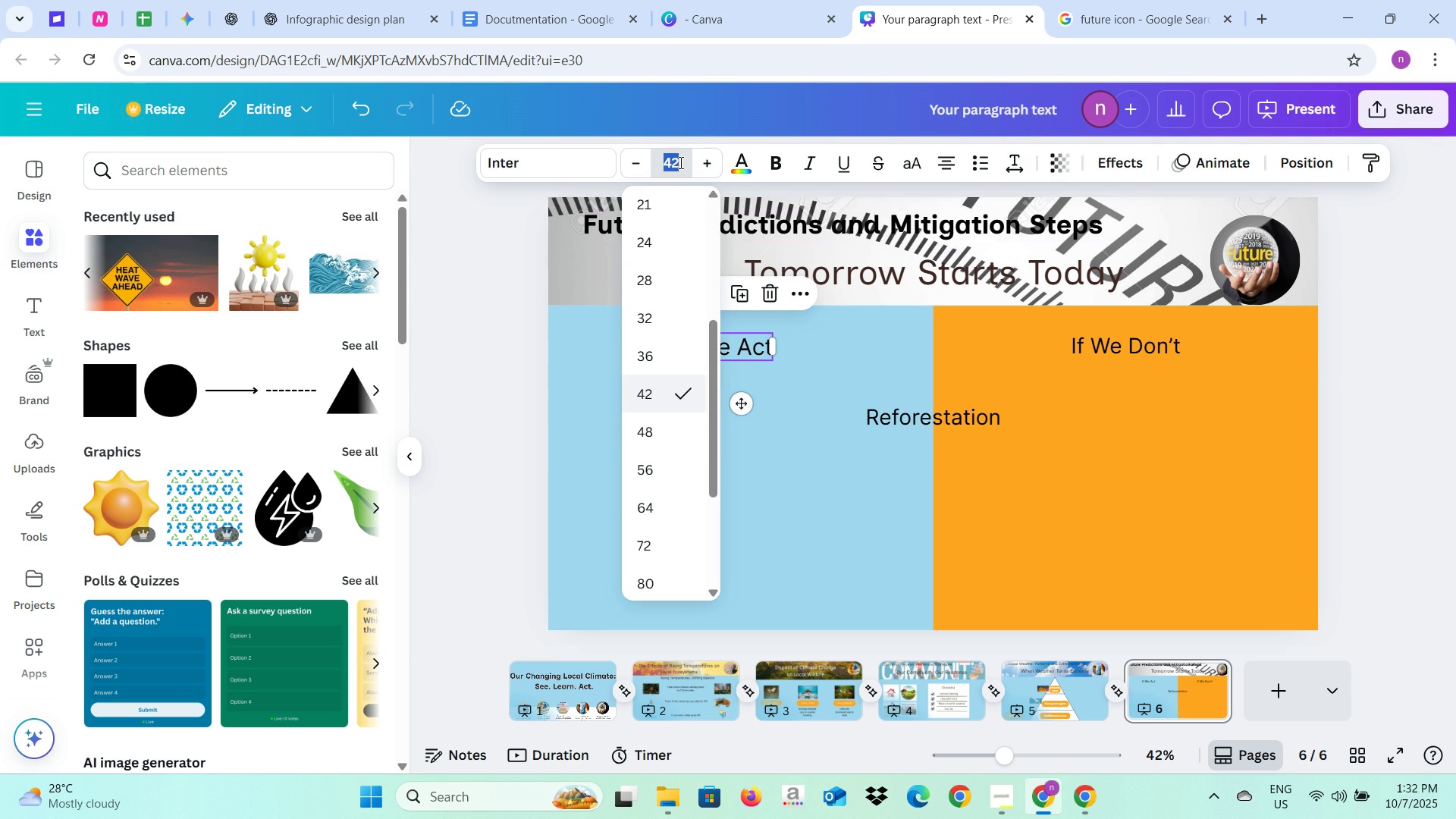 
type(50)
 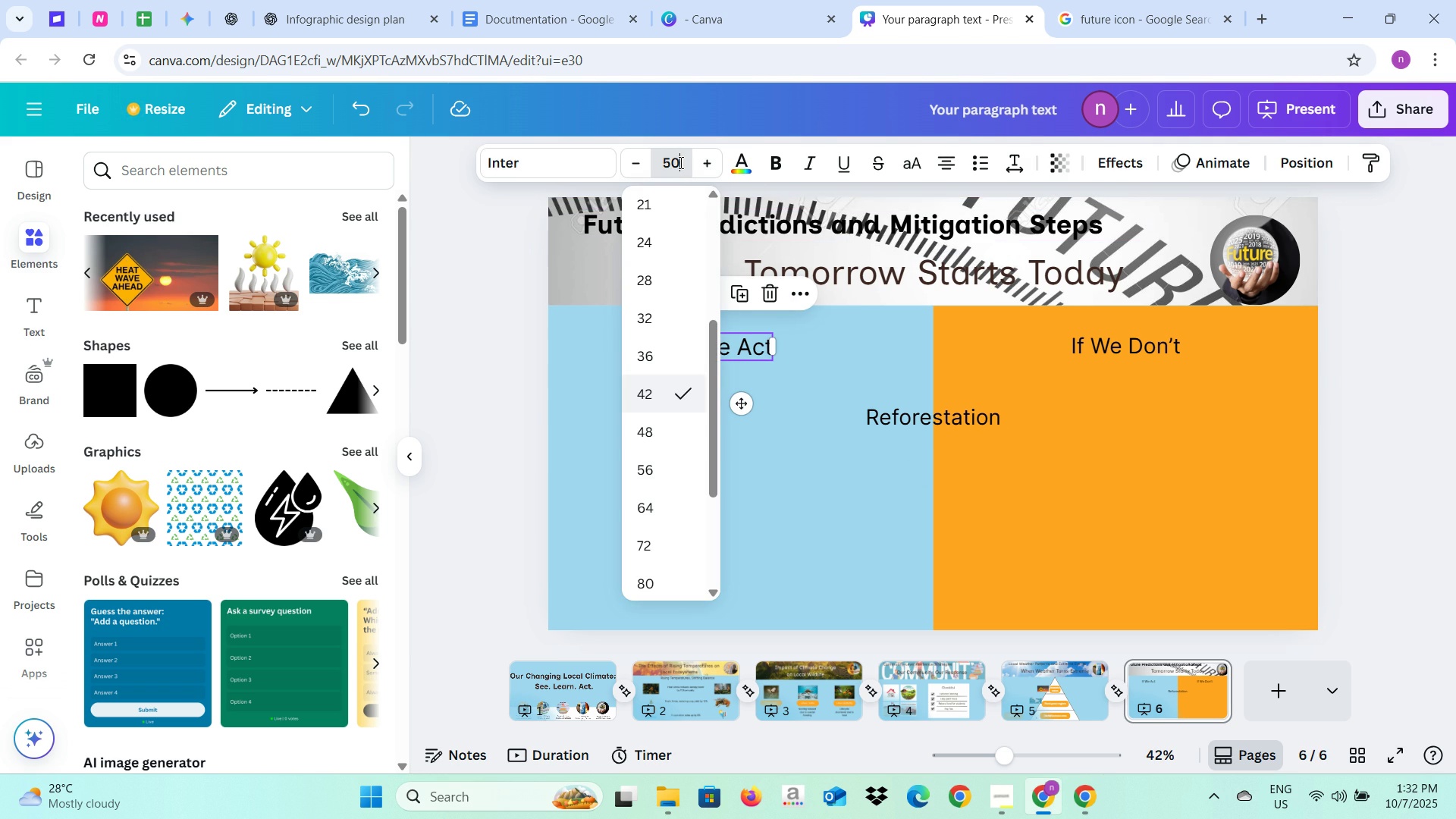 
key(Enter)
 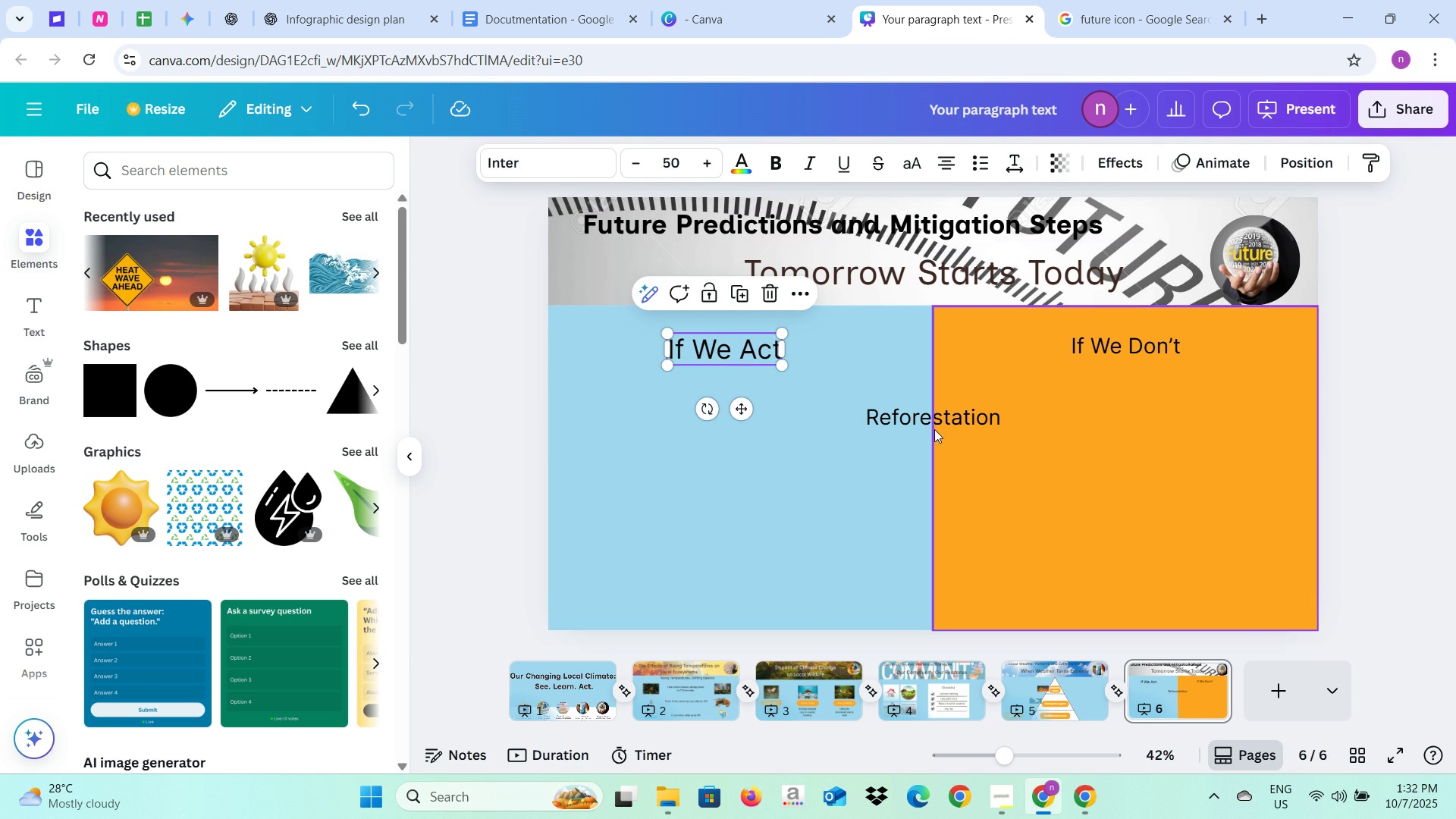 
left_click([930, 425])